 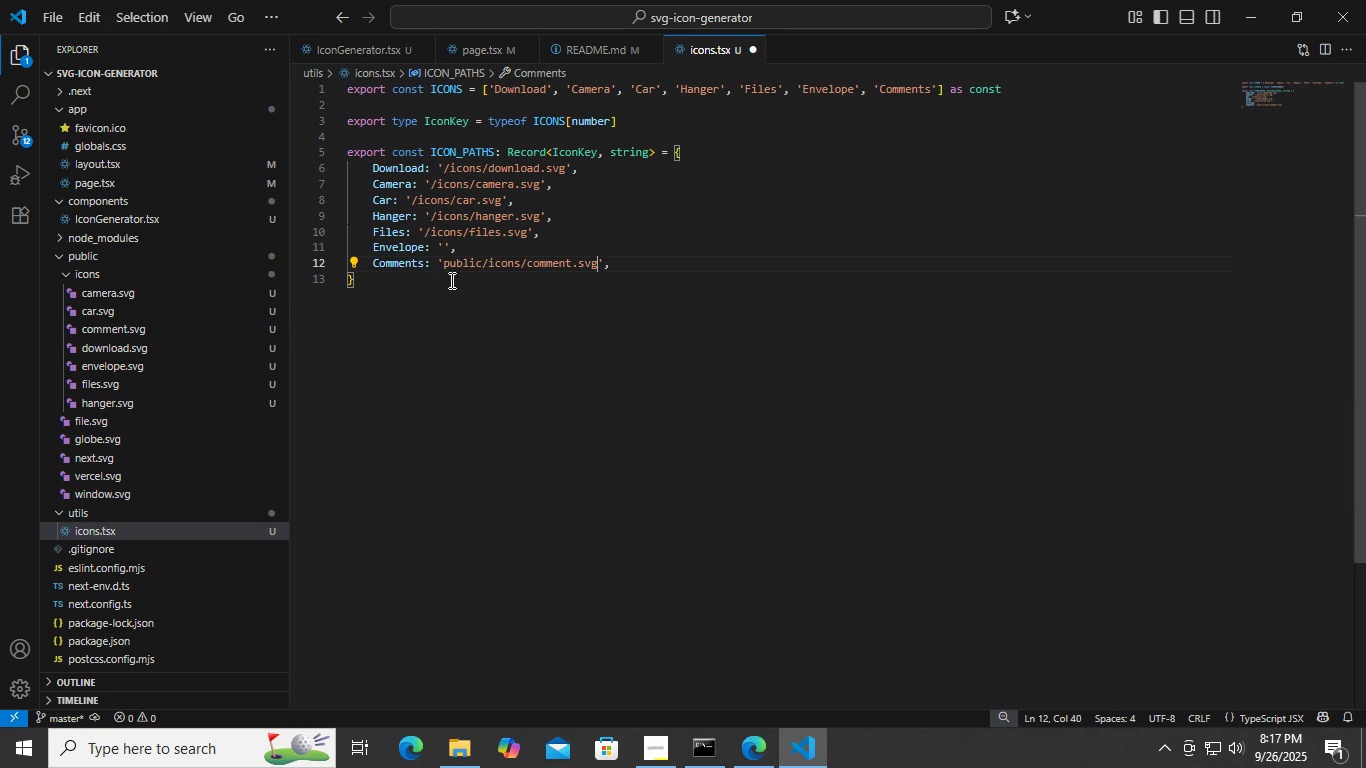 
key(Control+S)
 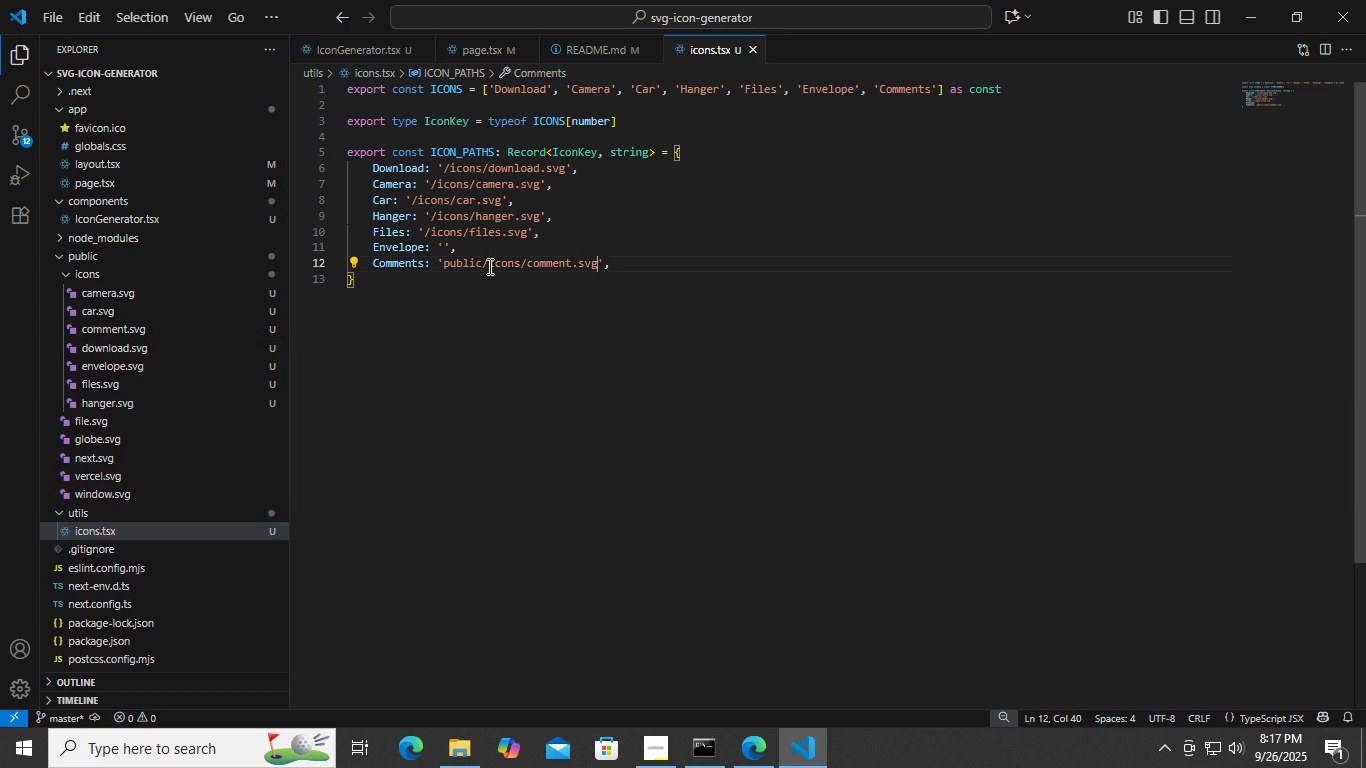 
left_click([489, 266])
 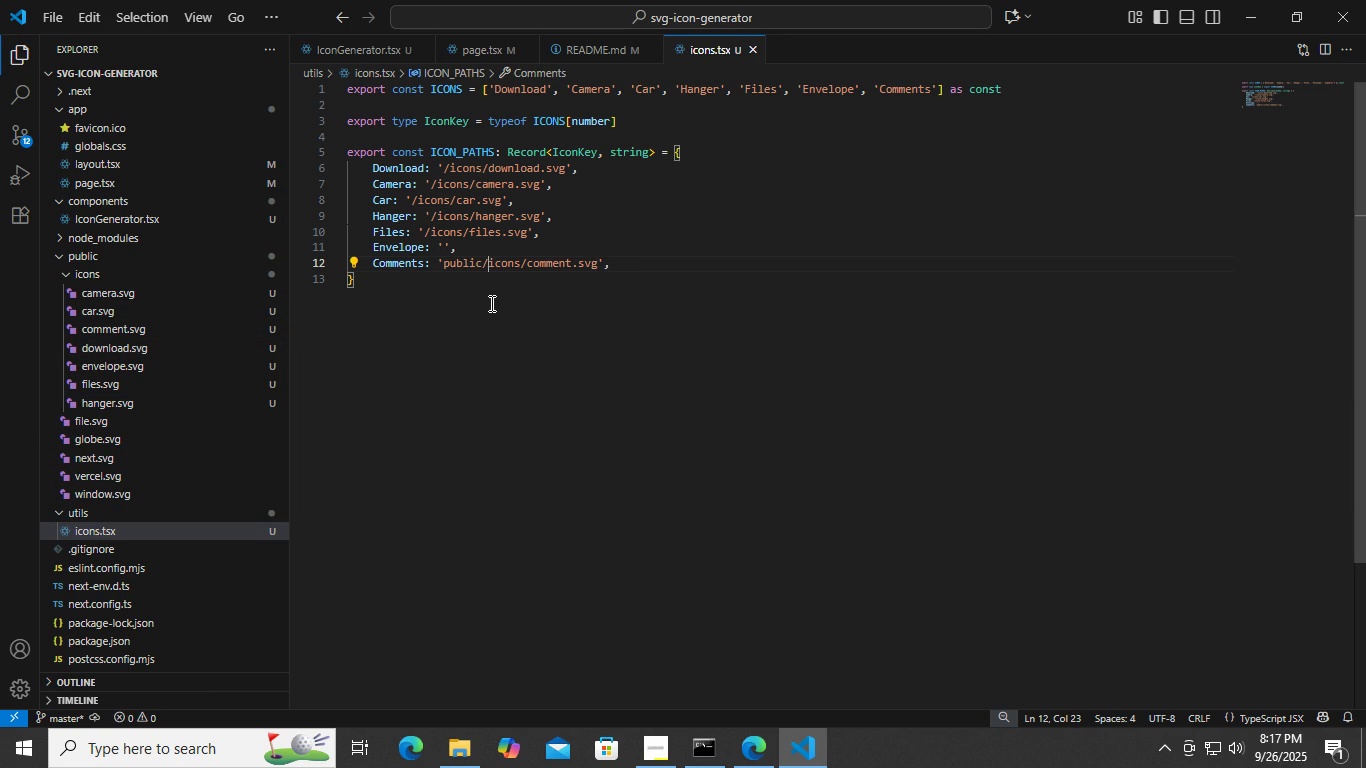 
key(Backspace)
 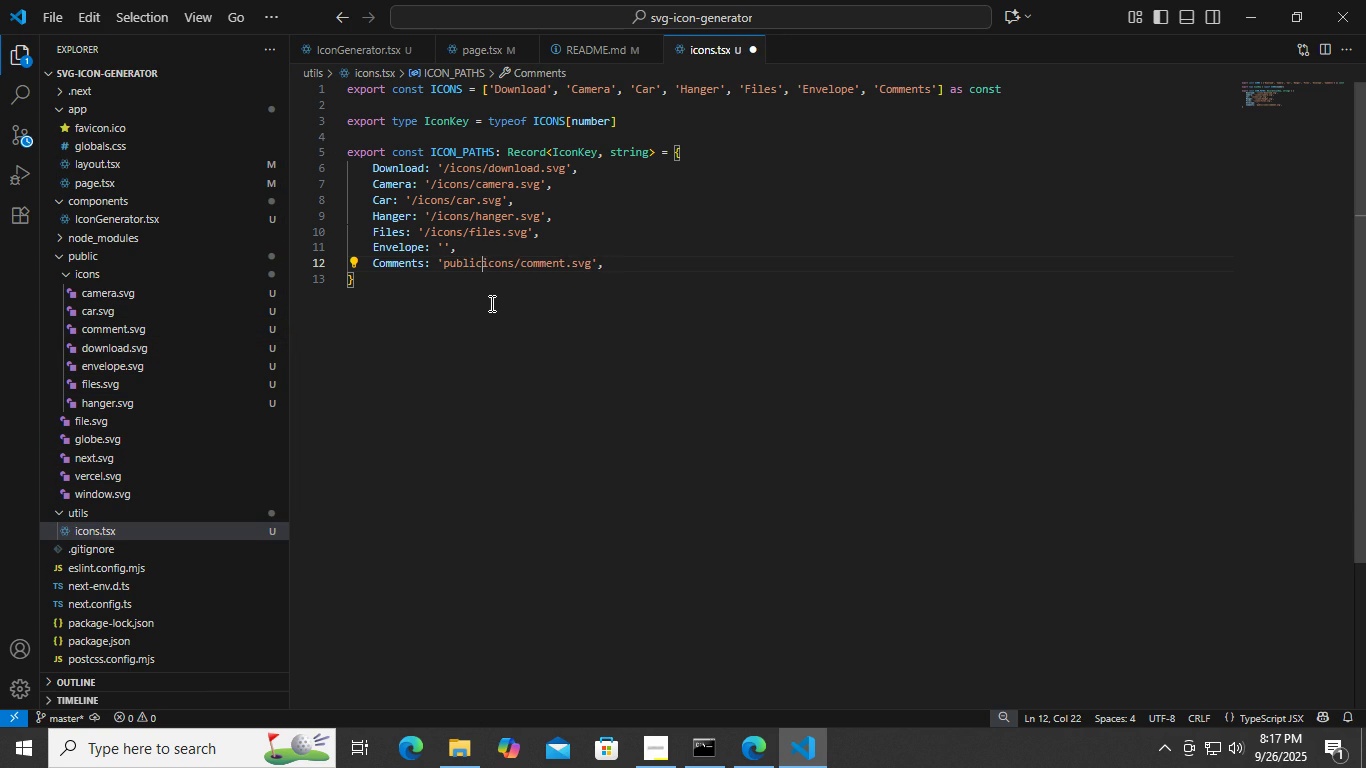 
key(Backspace)
 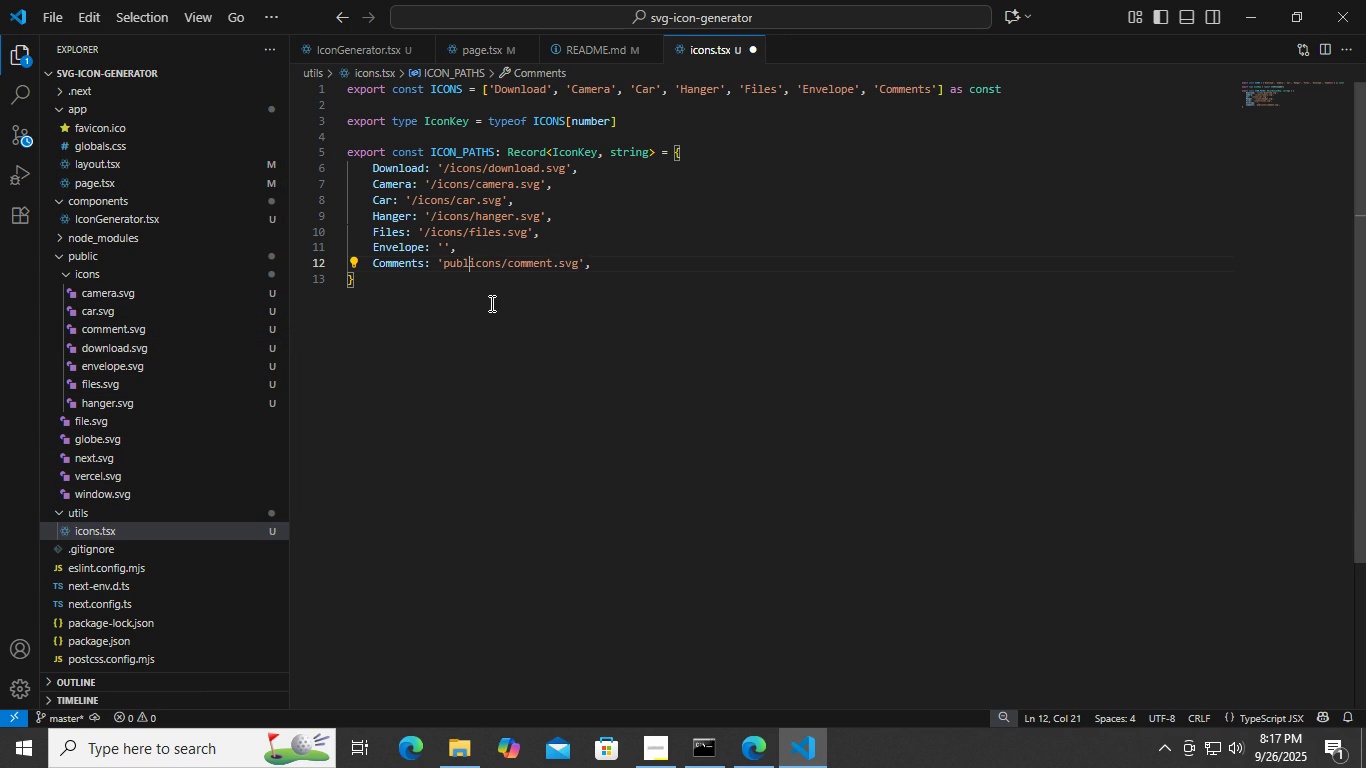 
key(Backspace)
 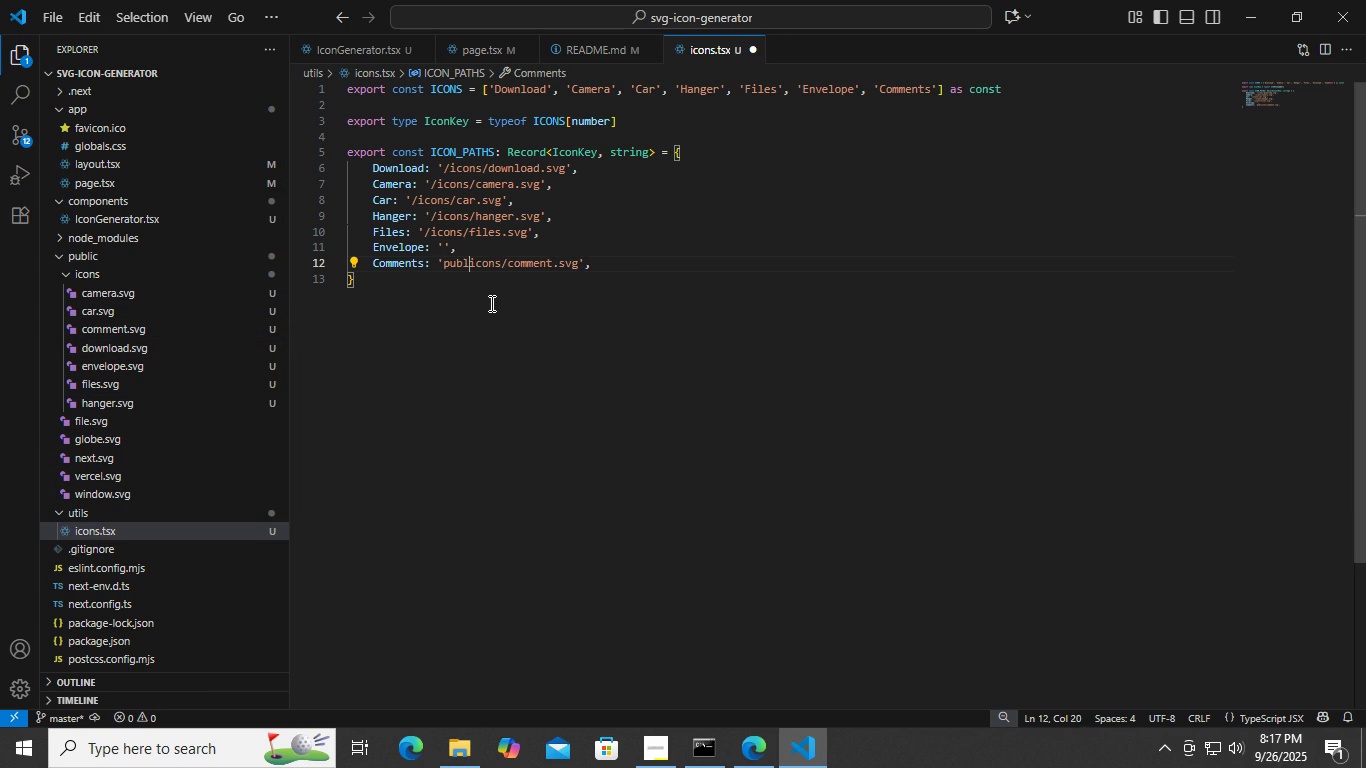 
key(Backspace)
 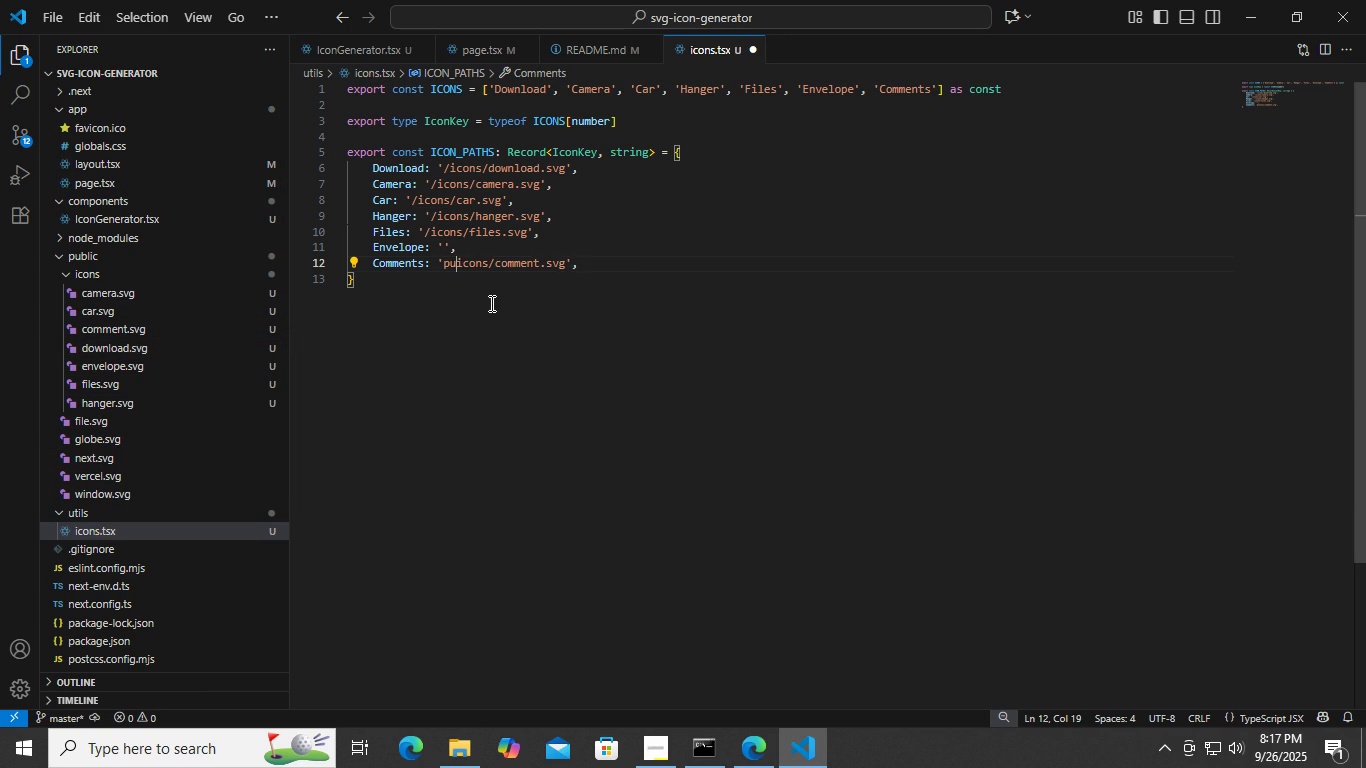 
key(Backspace)
 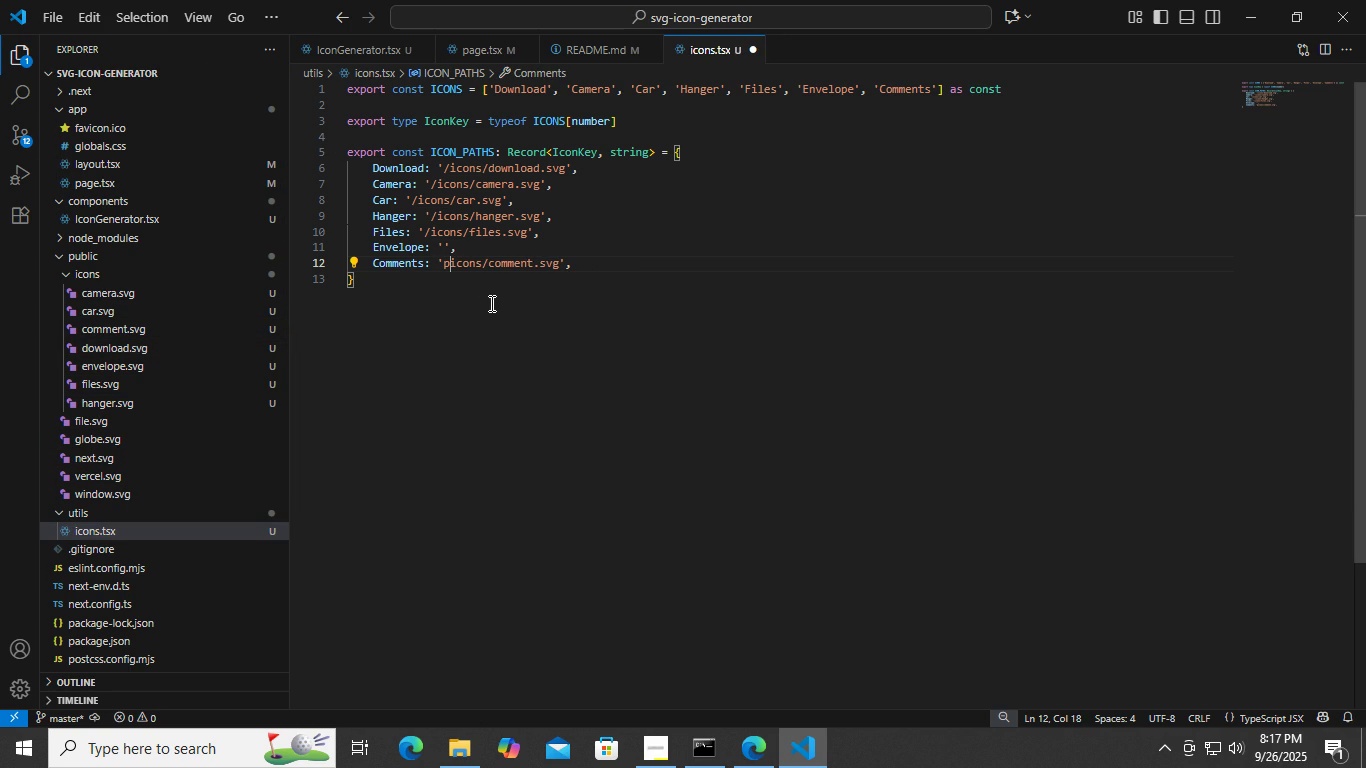 
key(Backspace)
 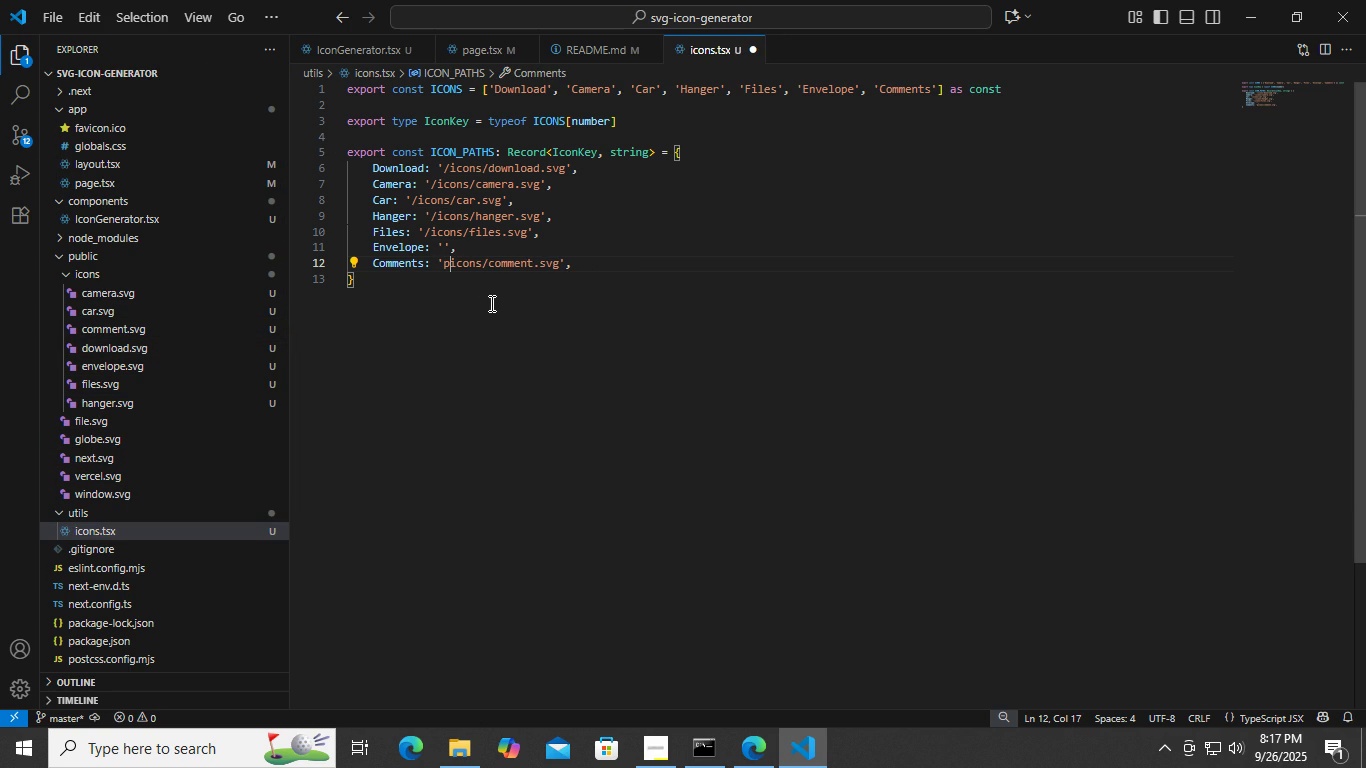 
key(Backspace)